 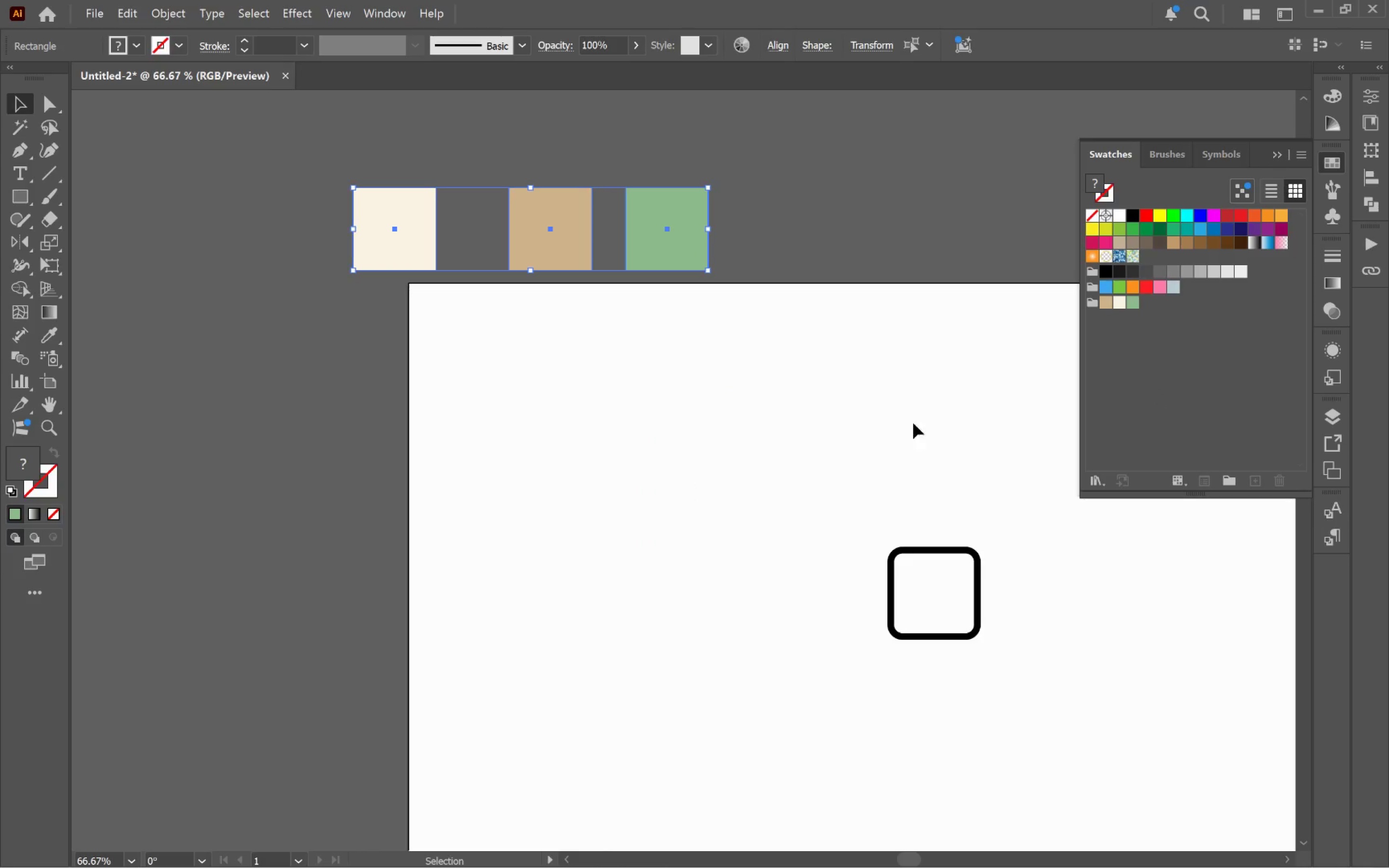 
left_click([958, 620])
 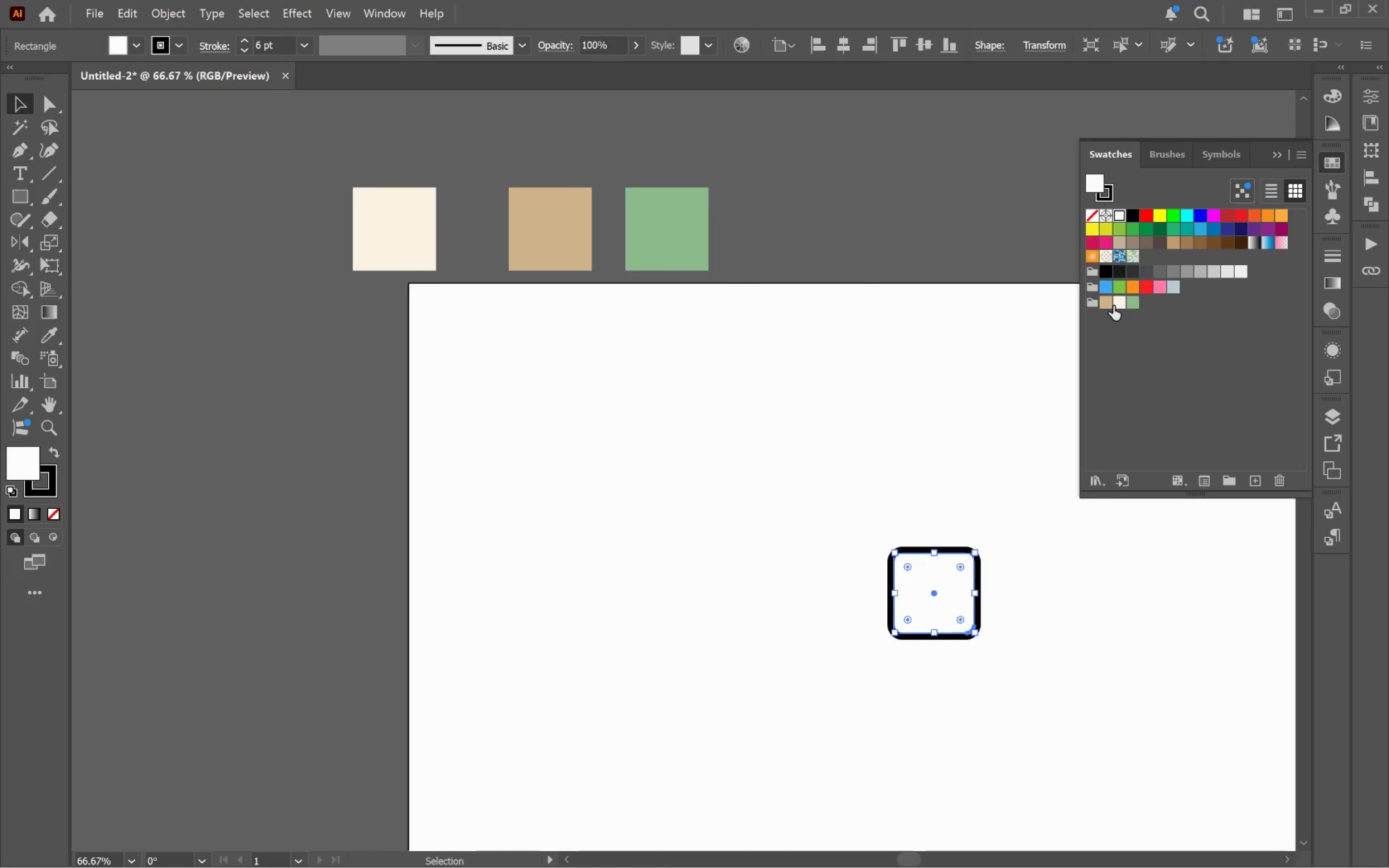 
left_click([1109, 303])
 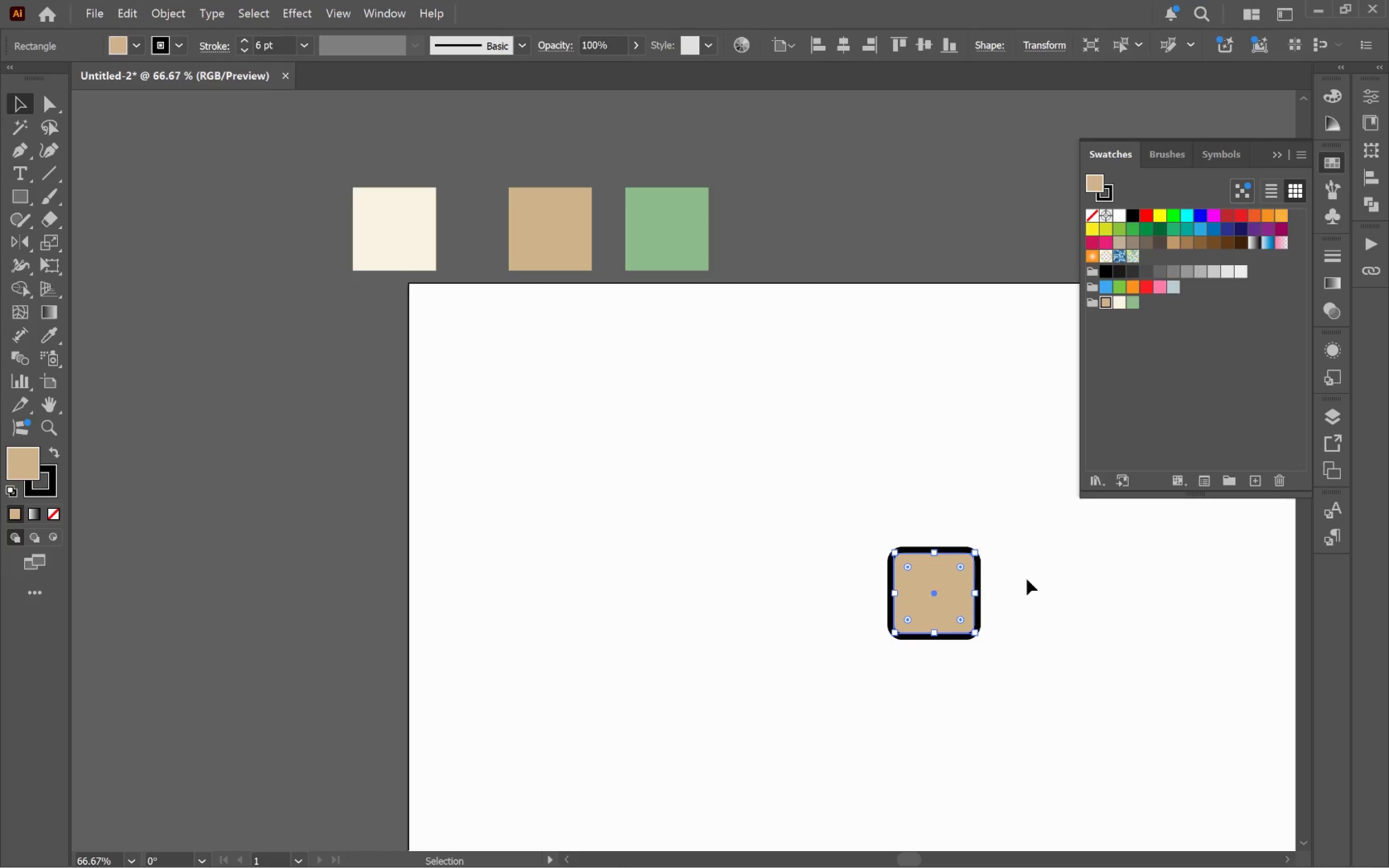 
key(X)
 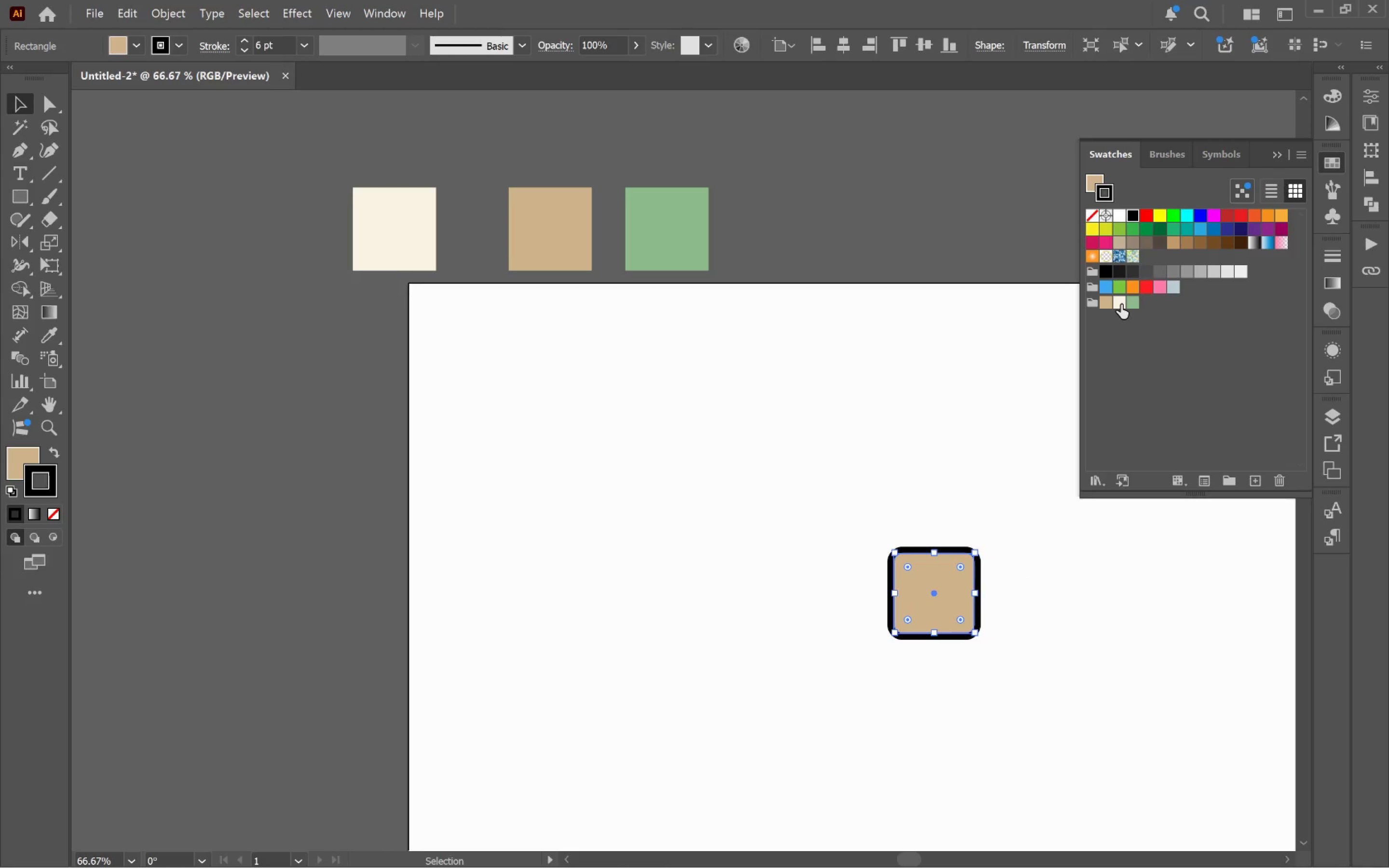 
left_click([1121, 304])
 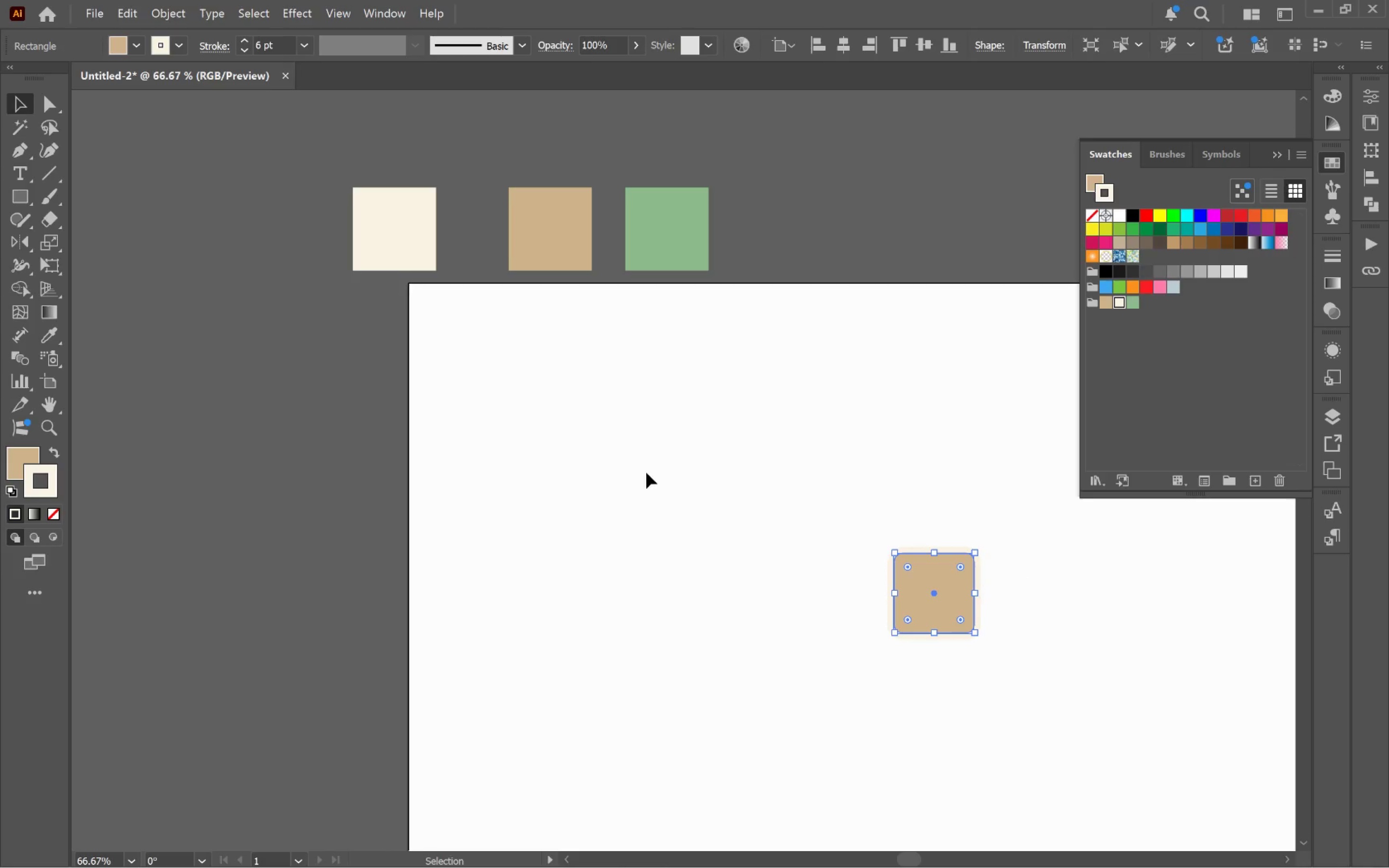 
type(xx)
 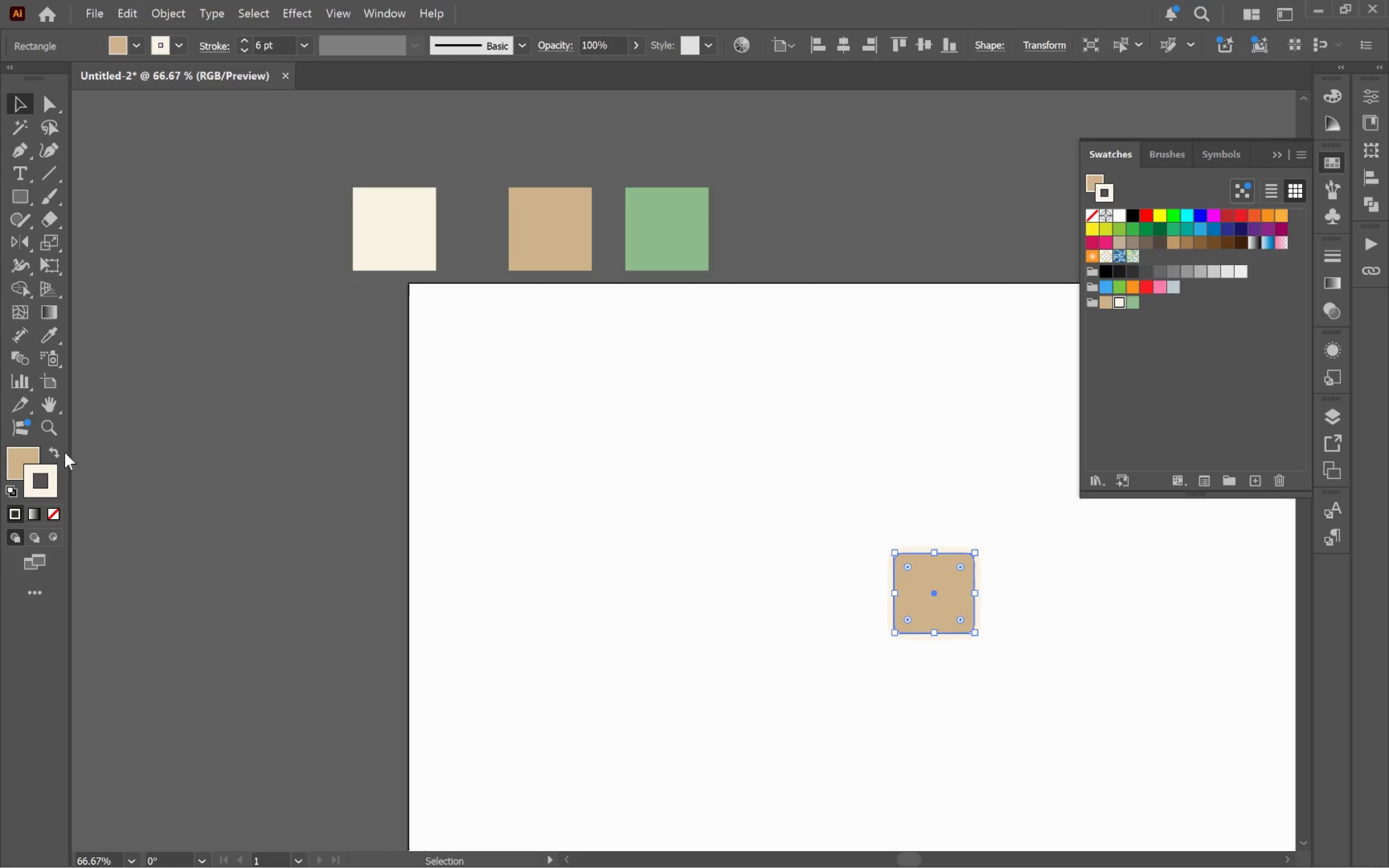 
left_click([56, 454])
 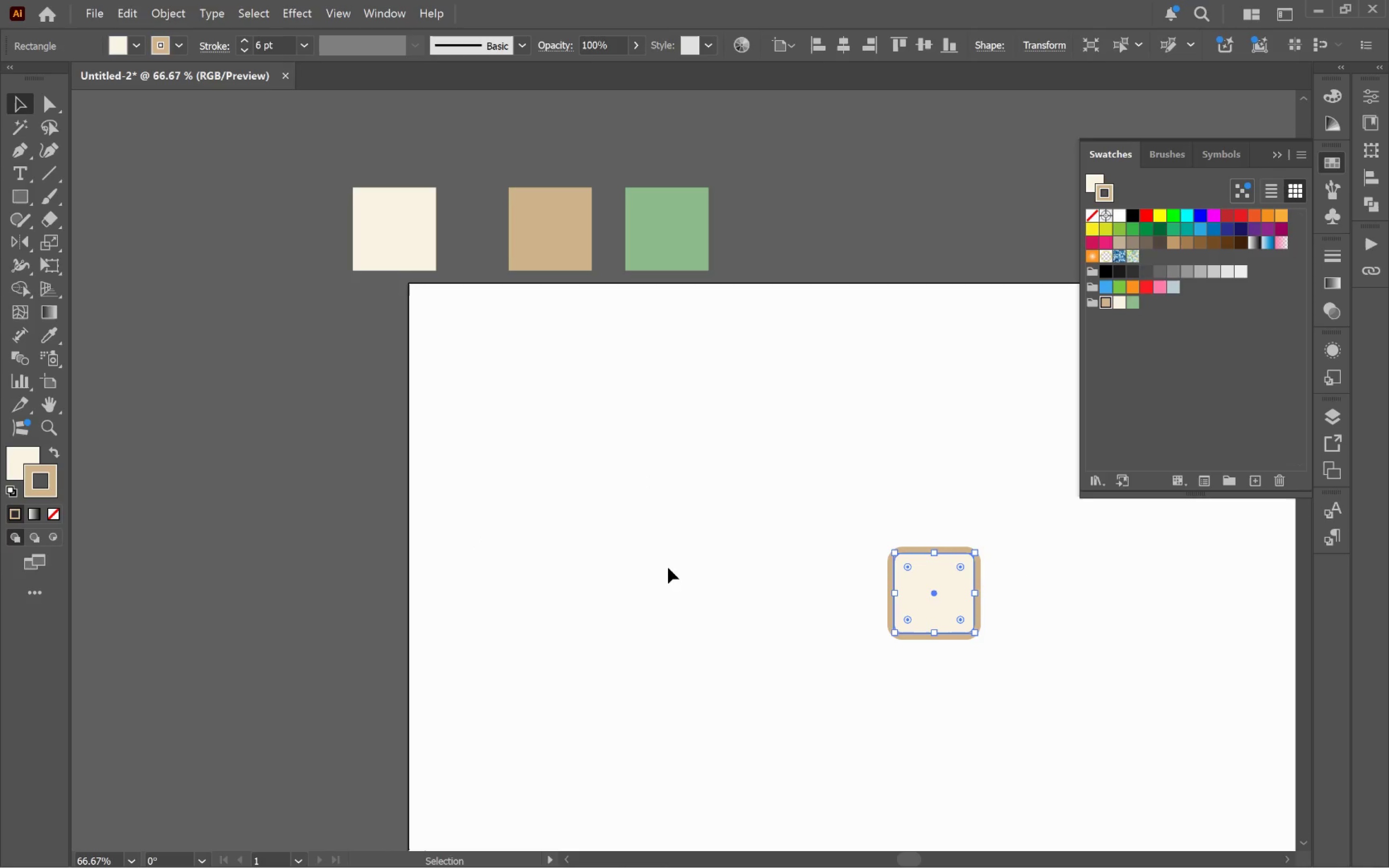 
left_click([684, 574])
 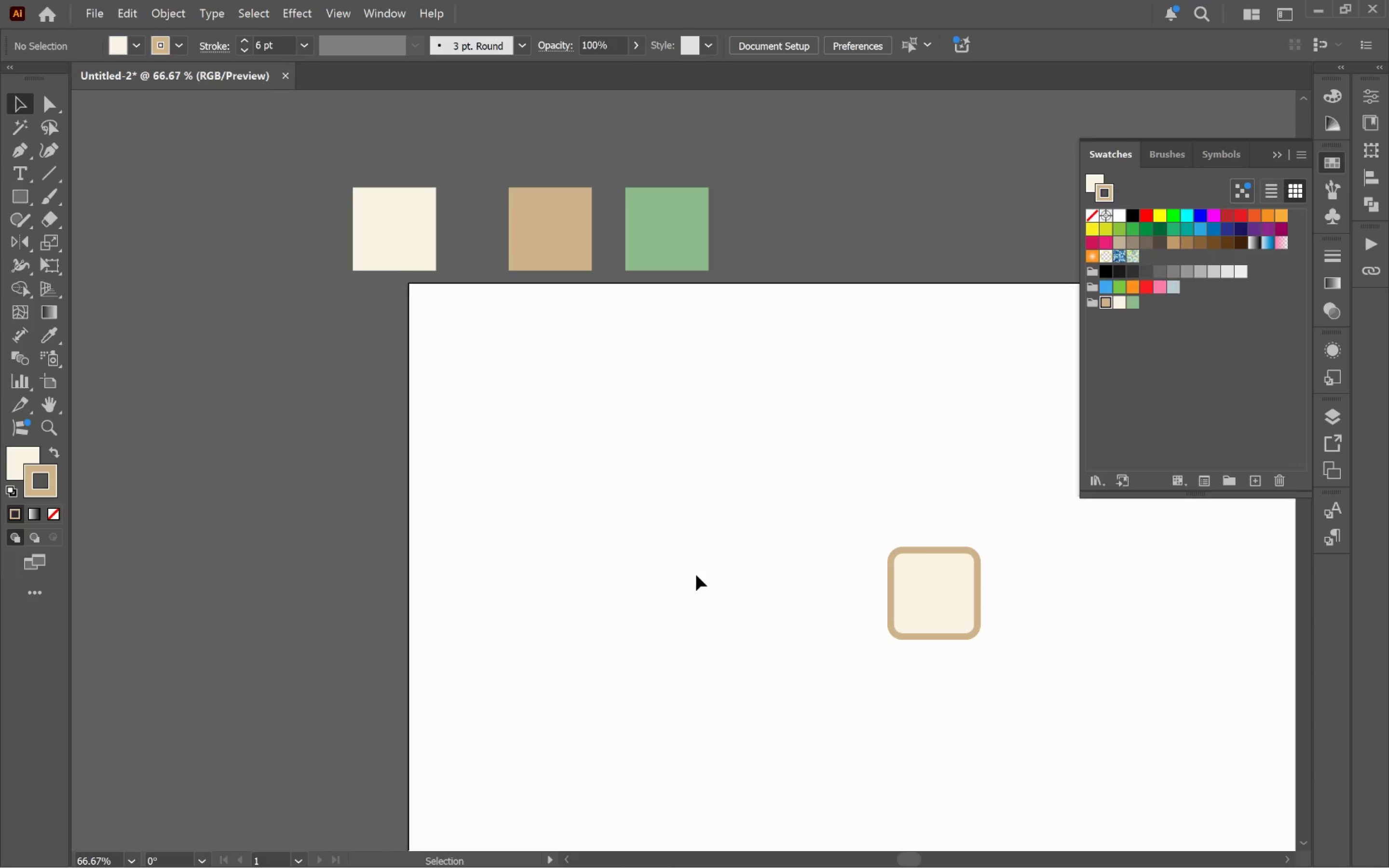 
key(V)
 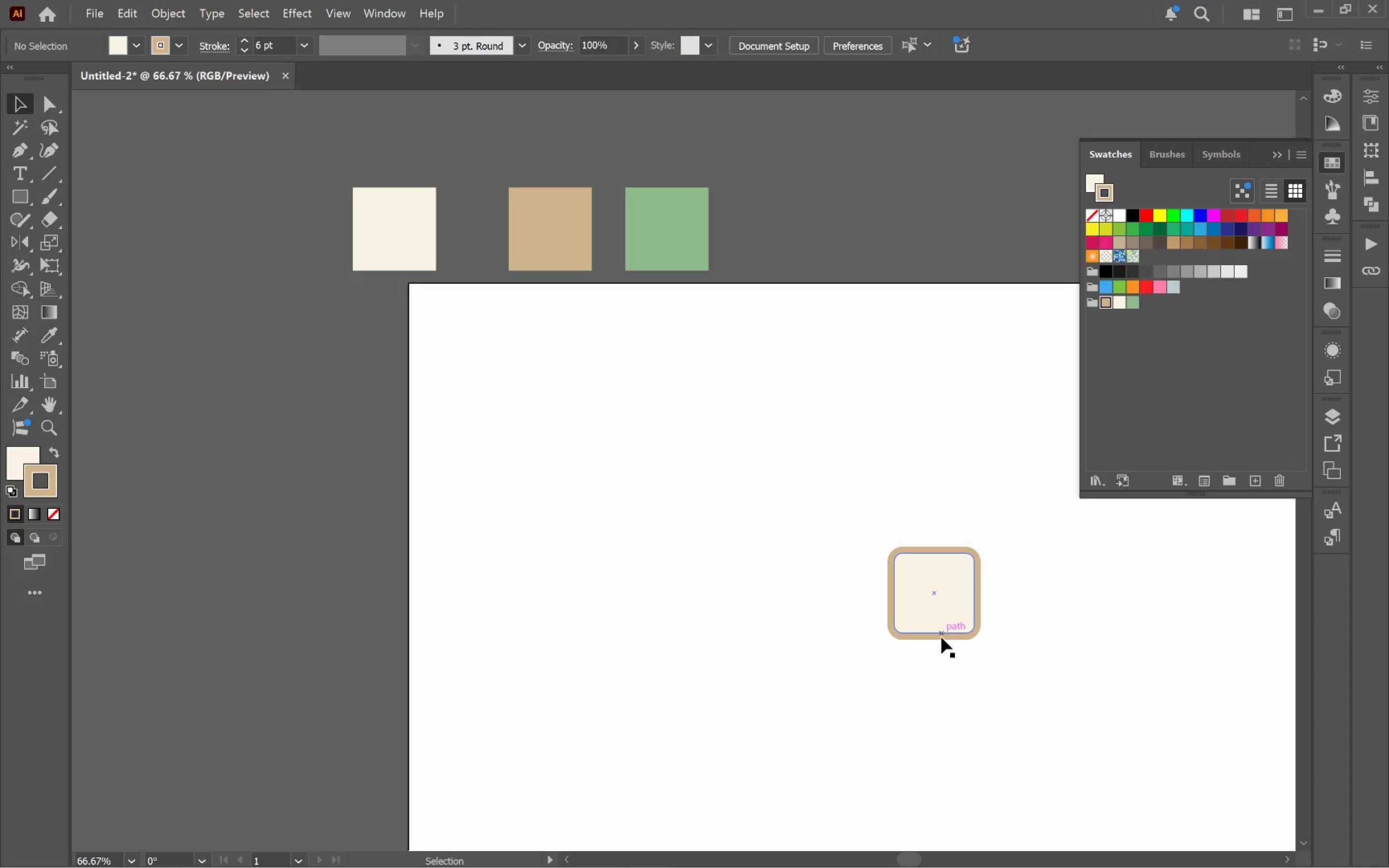 
hold_key(key=AltLeft, duration=0.61)
 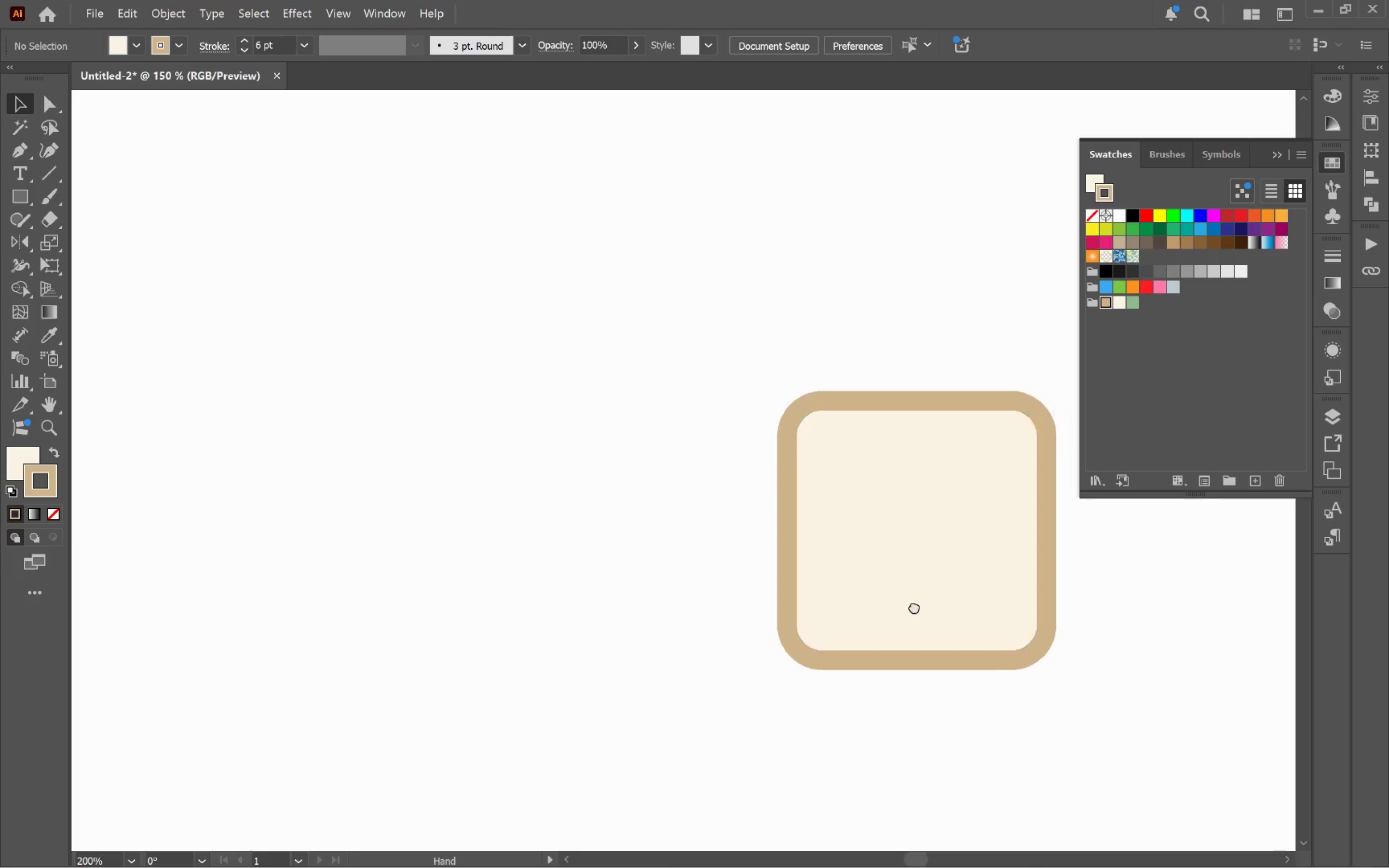 
hold_key(key=Space, duration=1.22)
 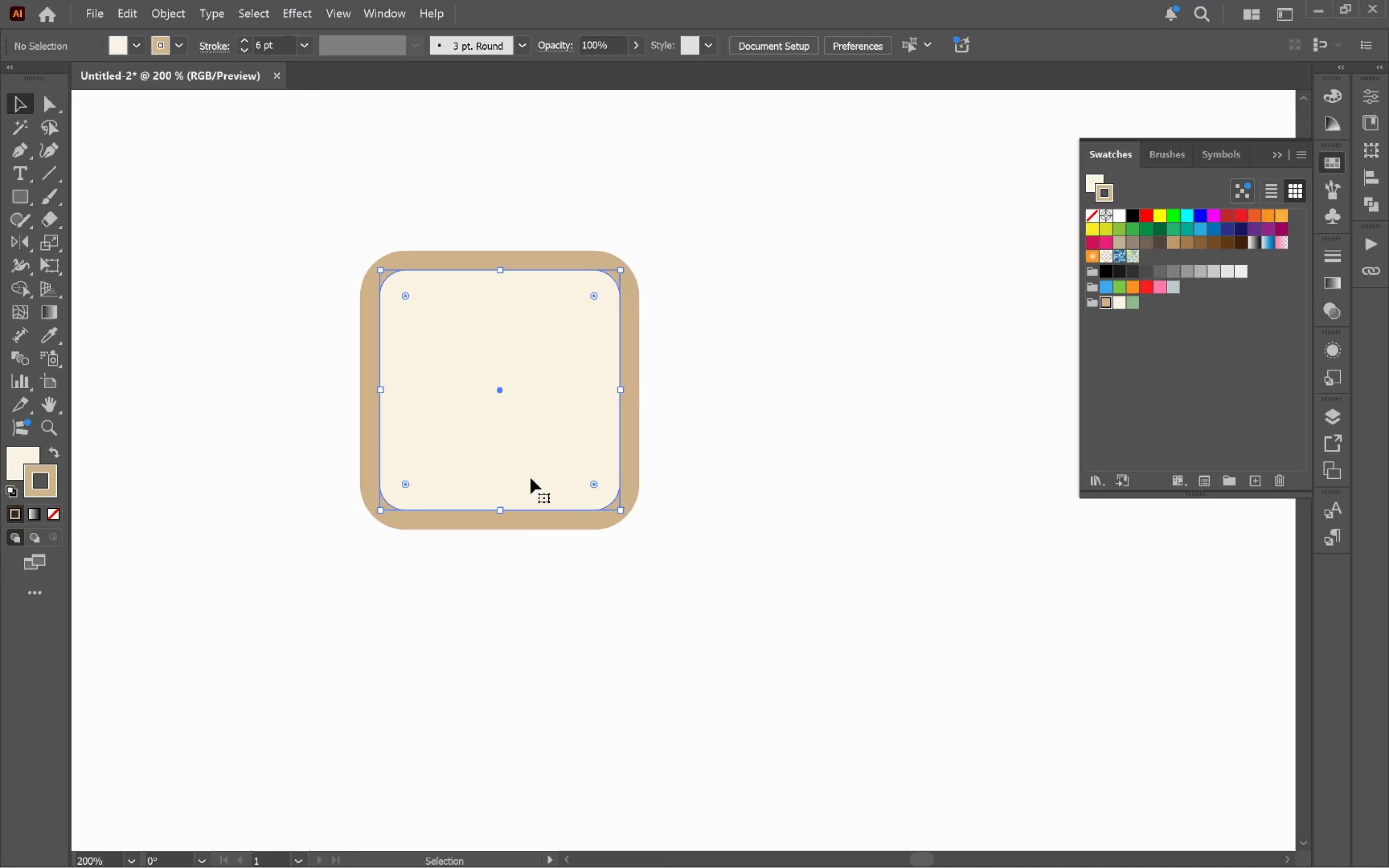 
left_click_drag(start_coordinate=[974, 628], to_coordinate=[531, 478])
 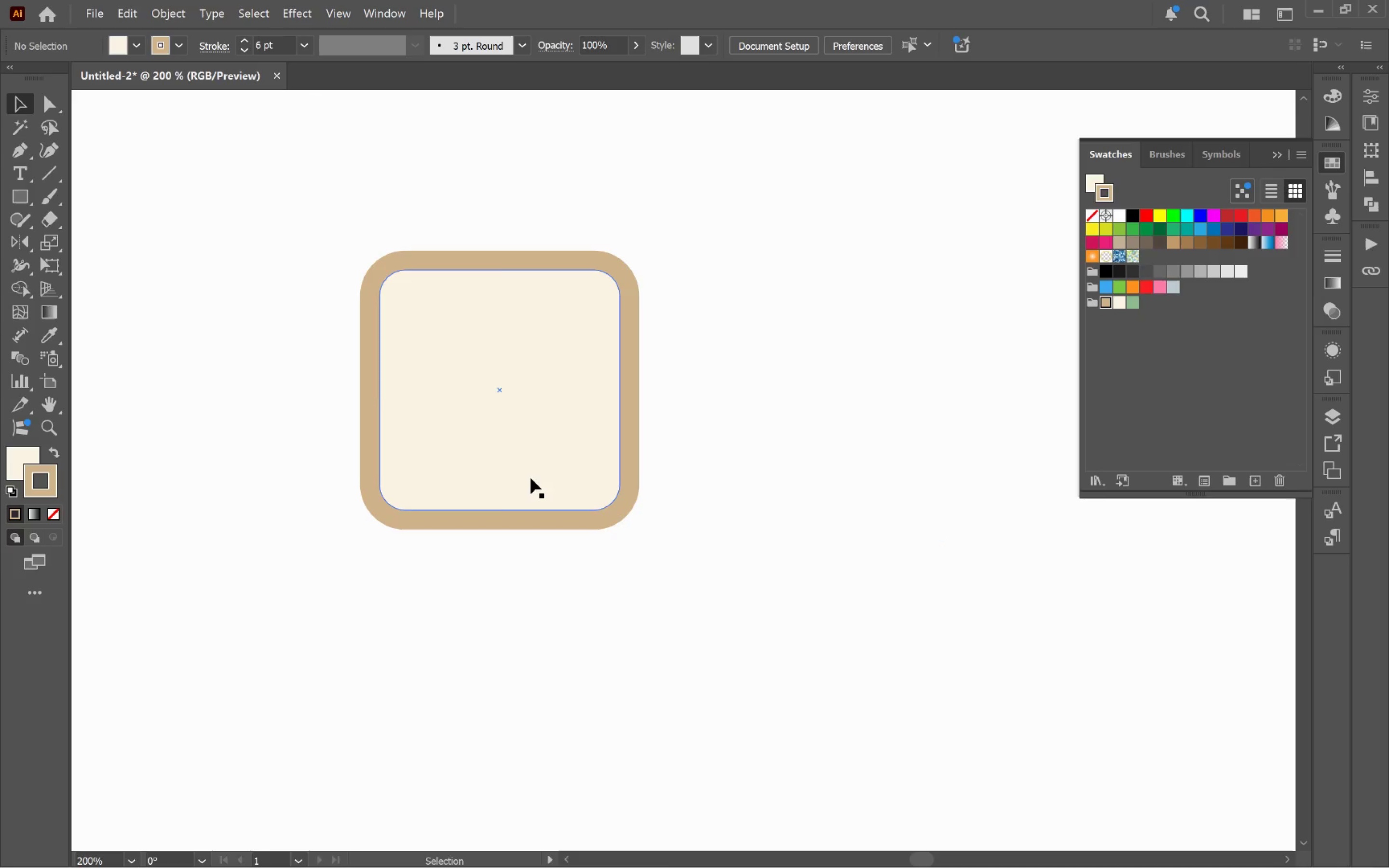 
scroll: coordinate [930, 620], scroll_direction: up, amount: 3.0
 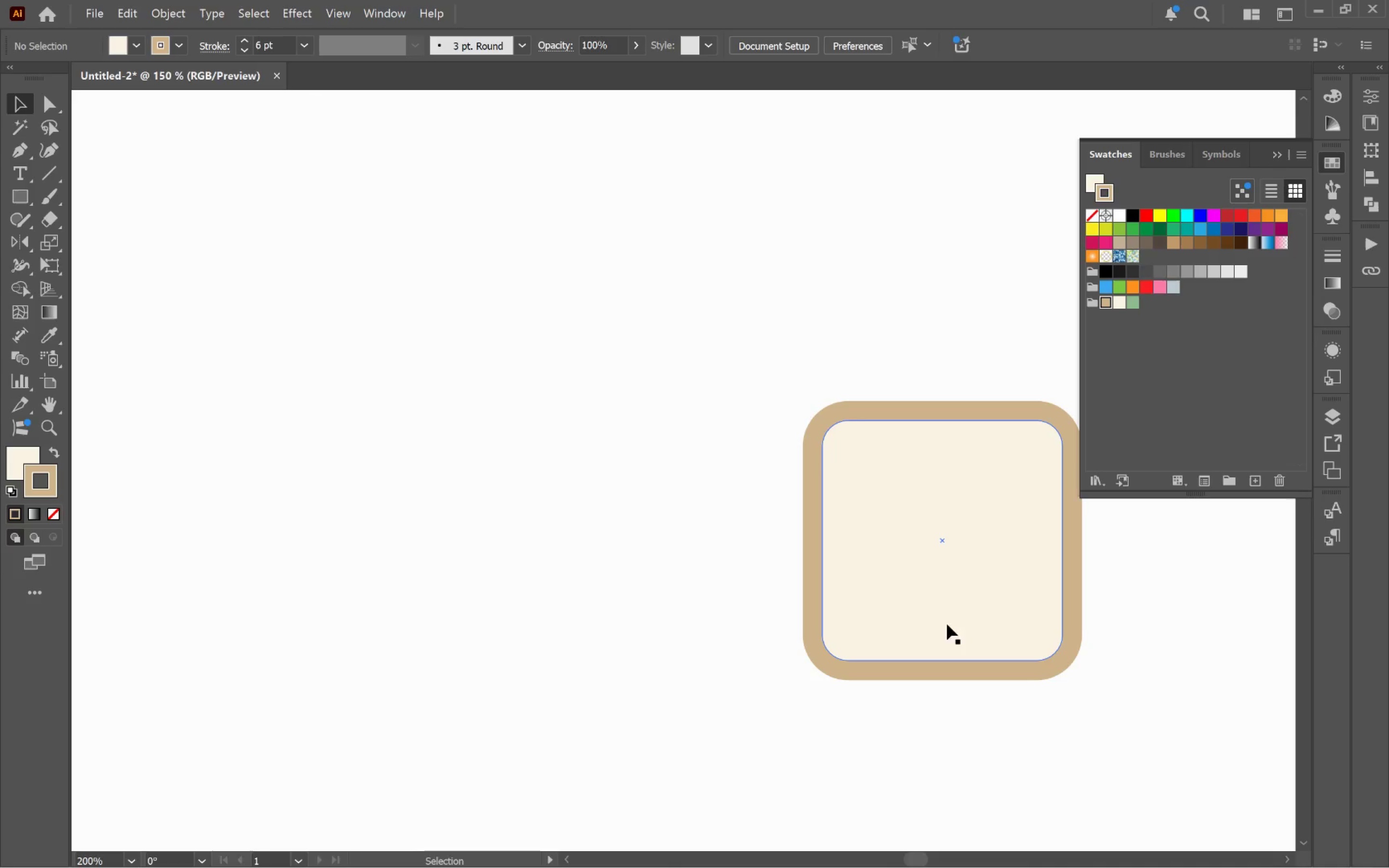 
left_click([531, 478])
 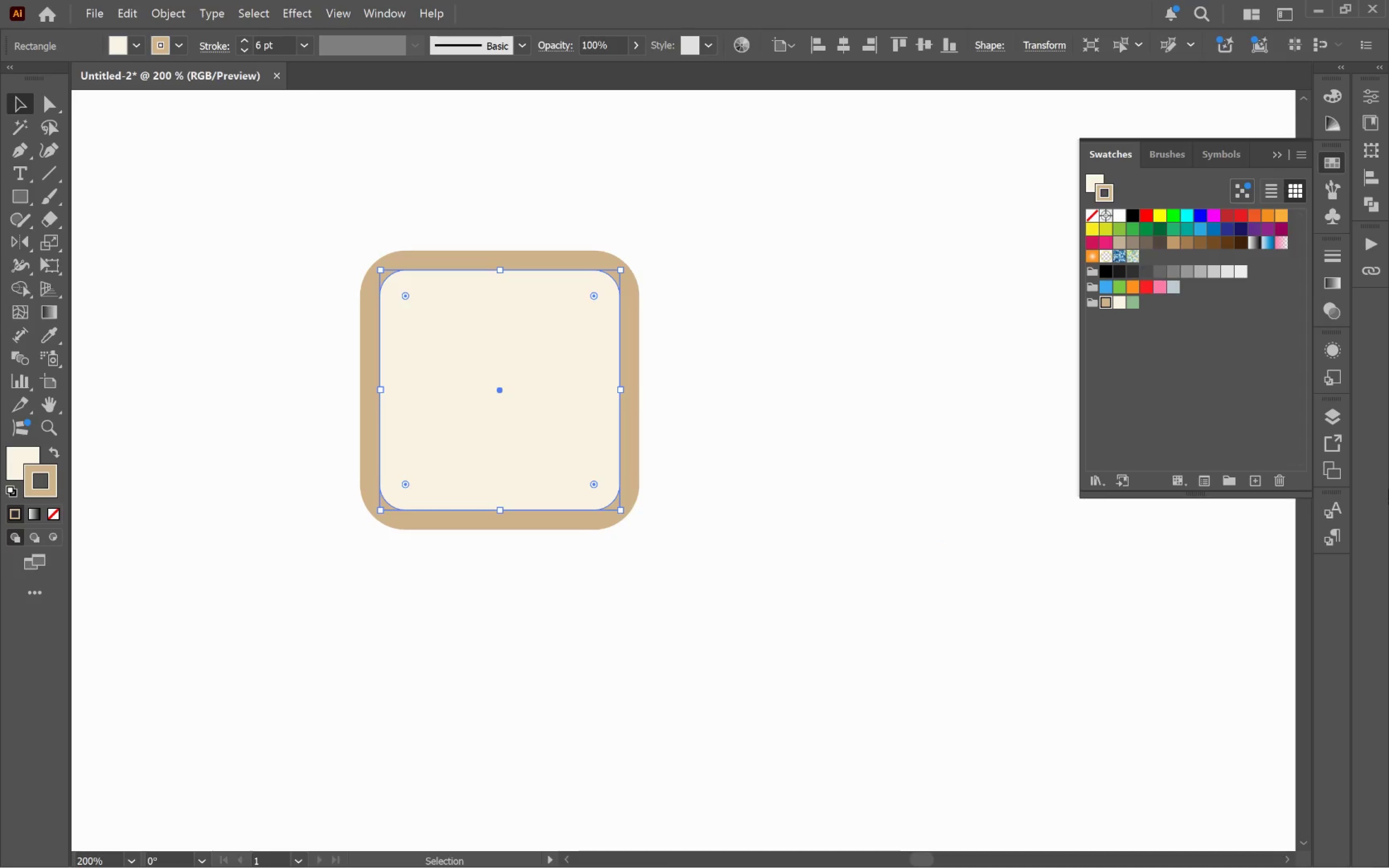 
left_click([1336, 356])
 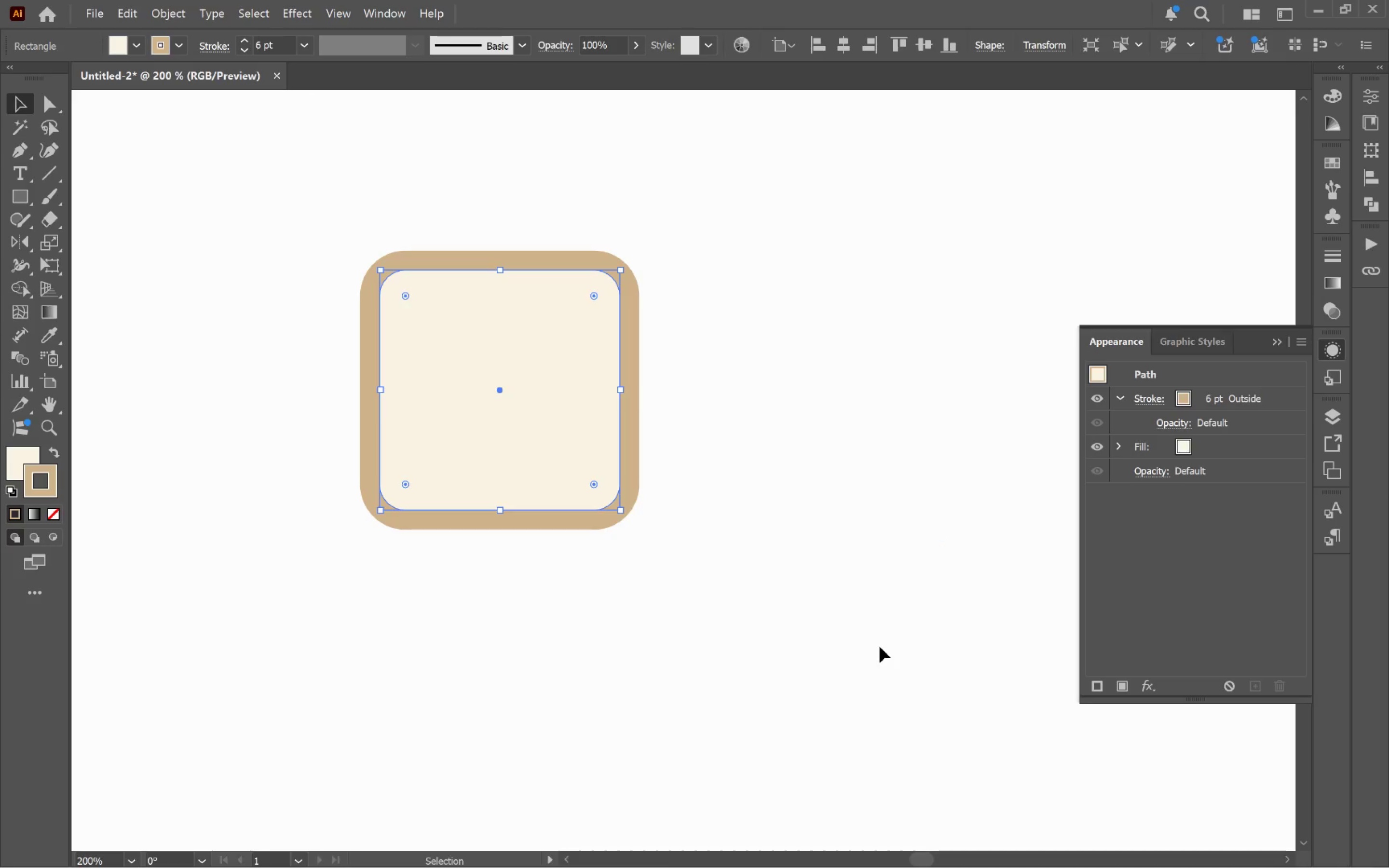 
key(Alt+Tab)